 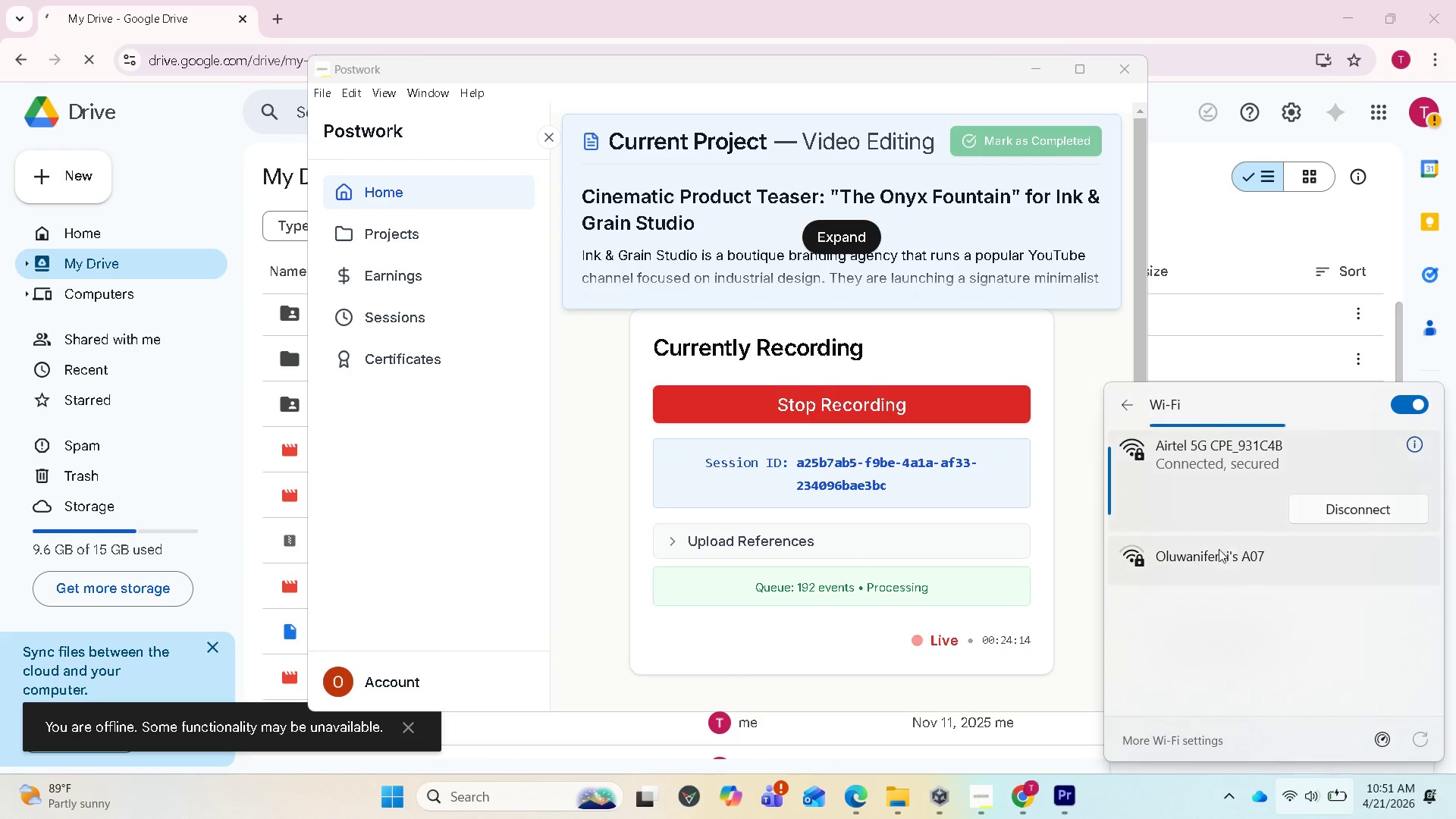 
left_click([1254, 560])
 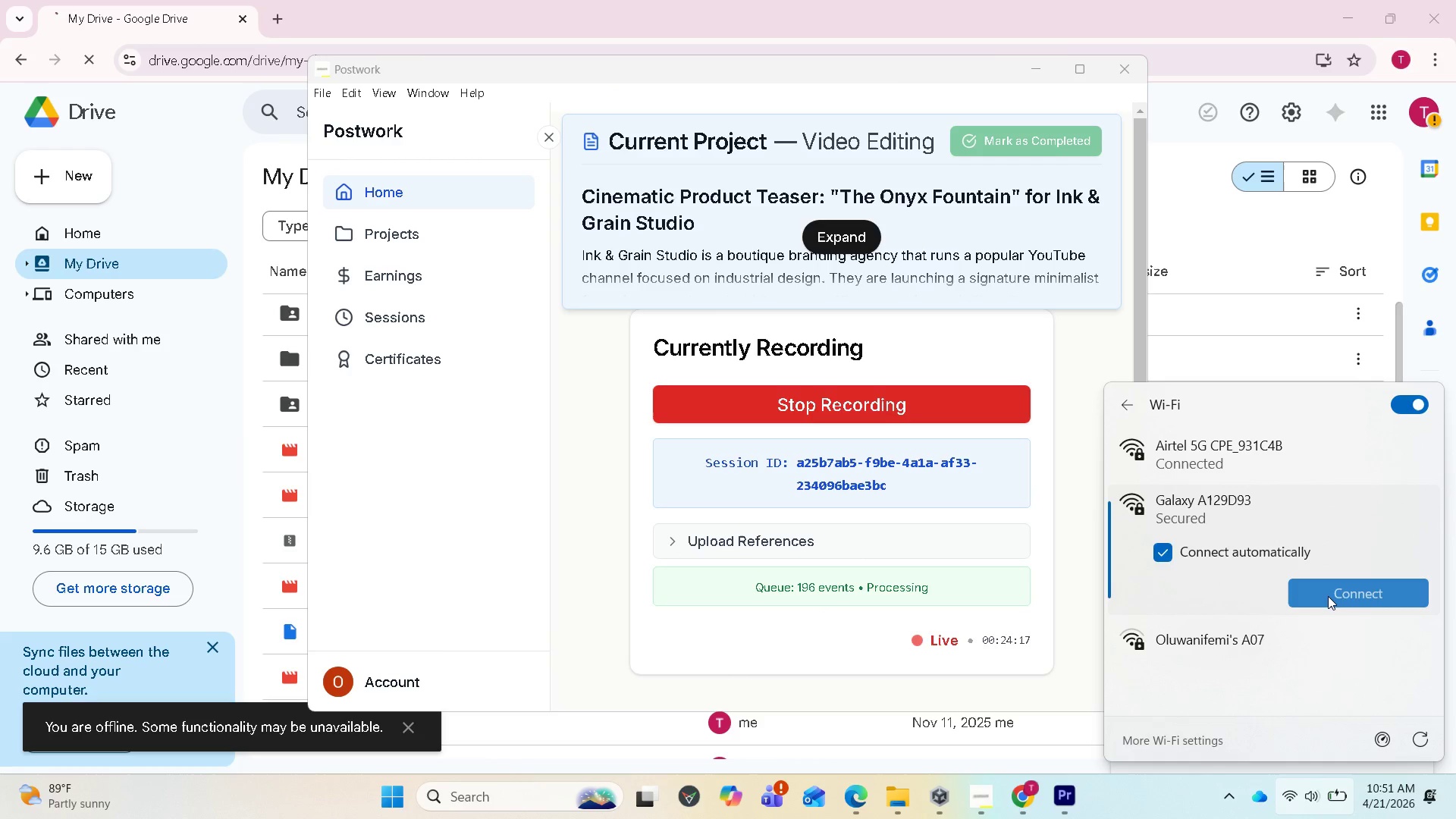 
left_click([1328, 596])
 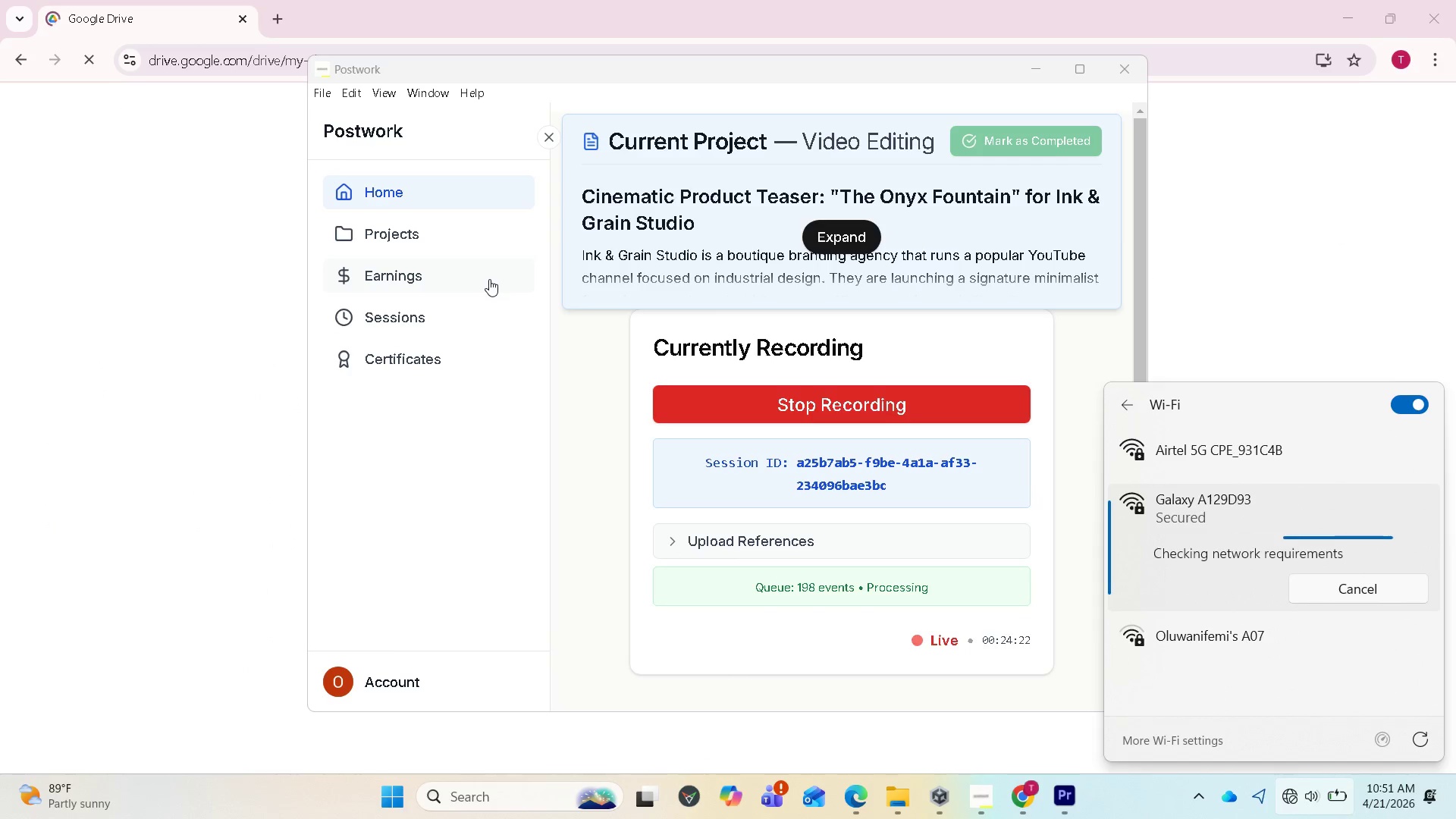 
wait(9.72)
 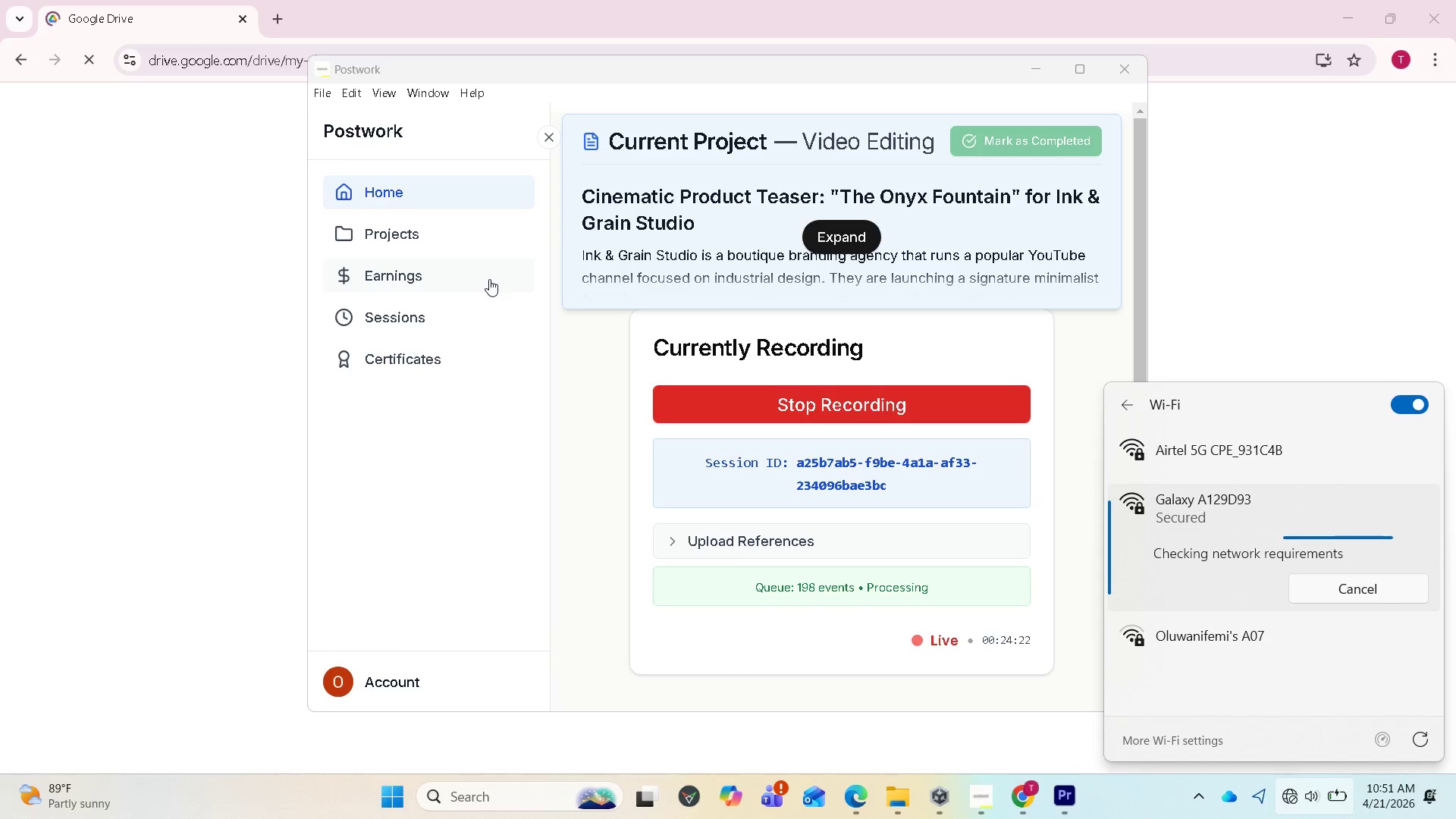 
left_click([339, 14])
 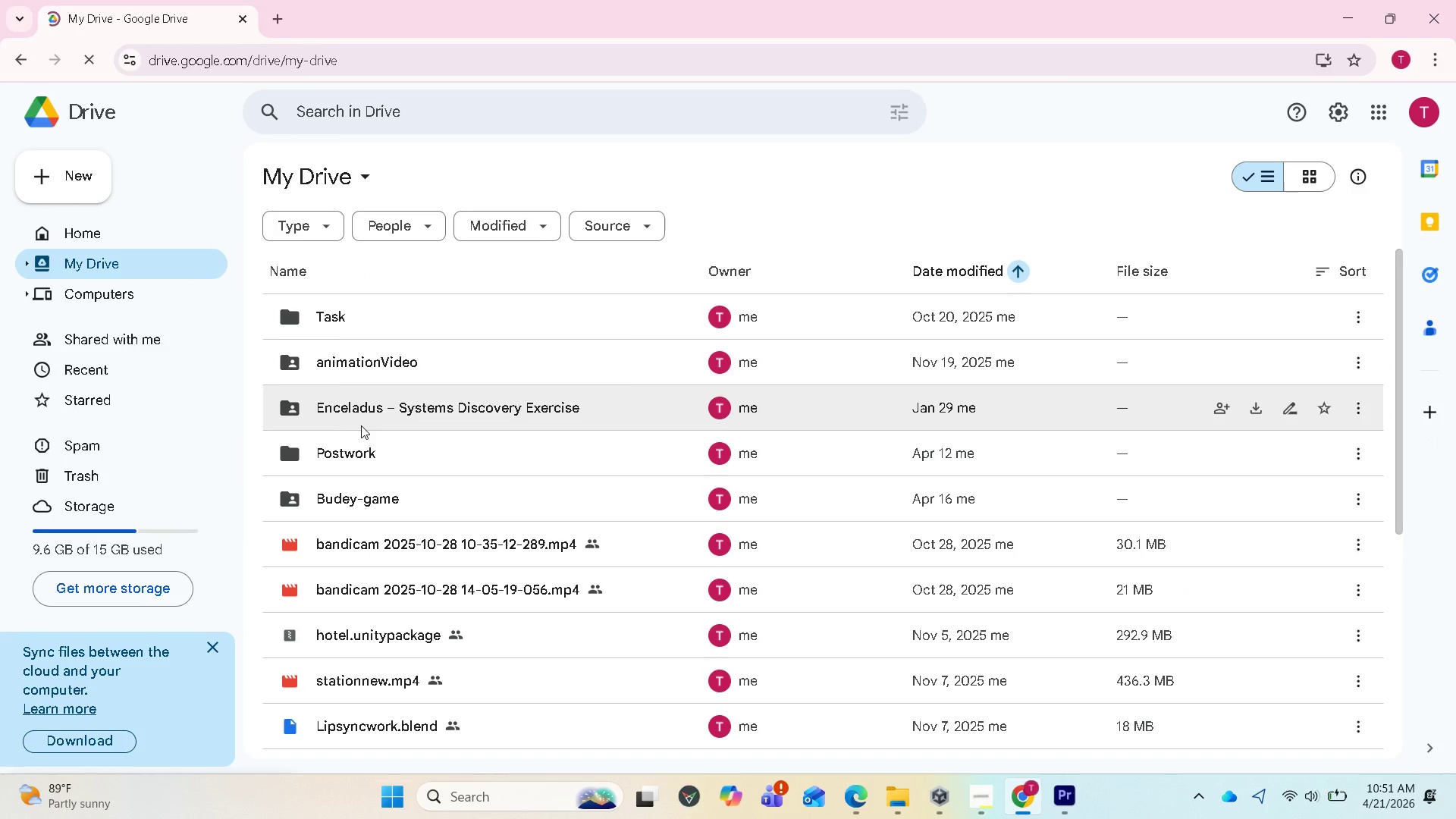 
double_click([366, 454])
 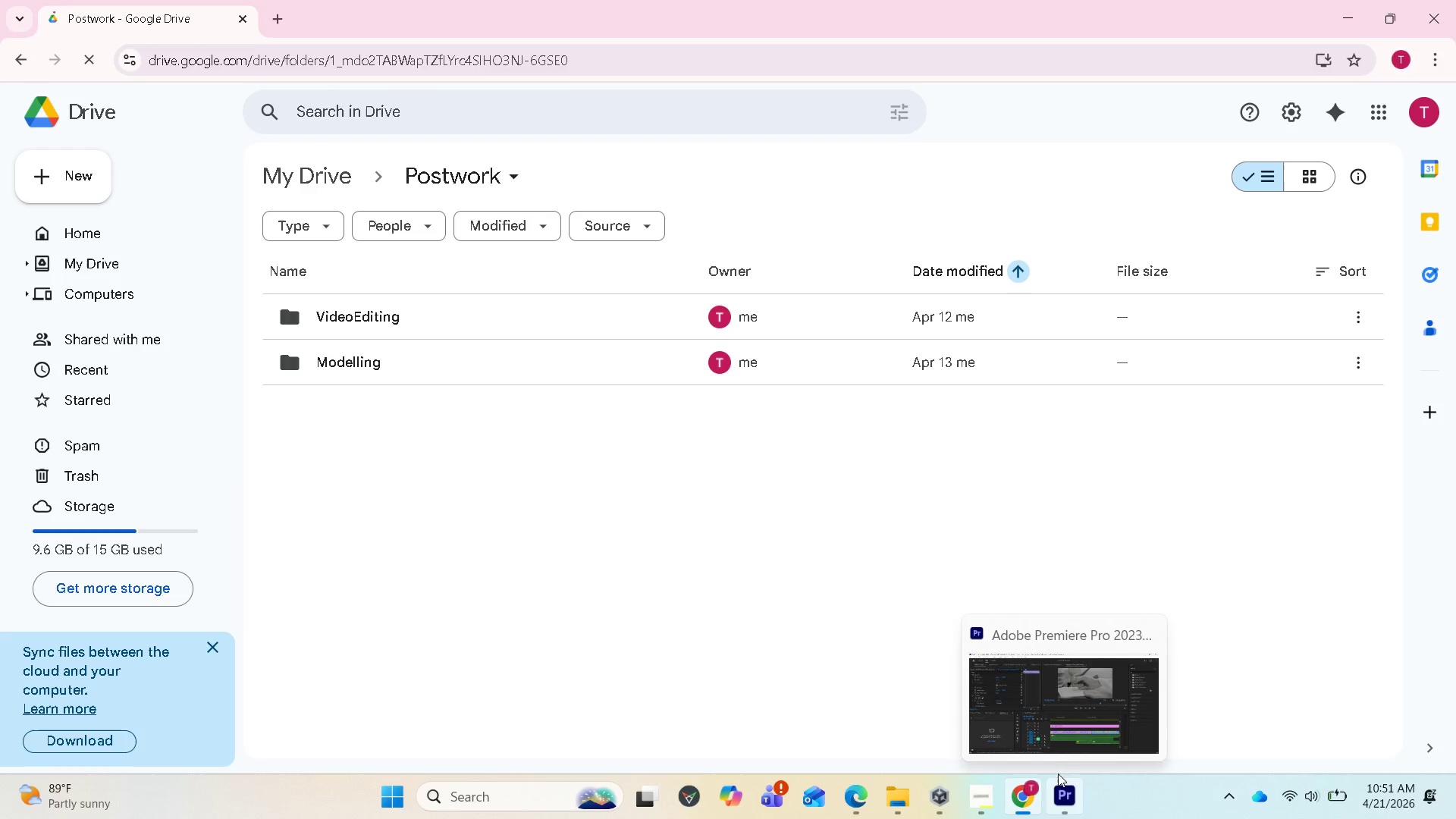 
wait(5.41)
 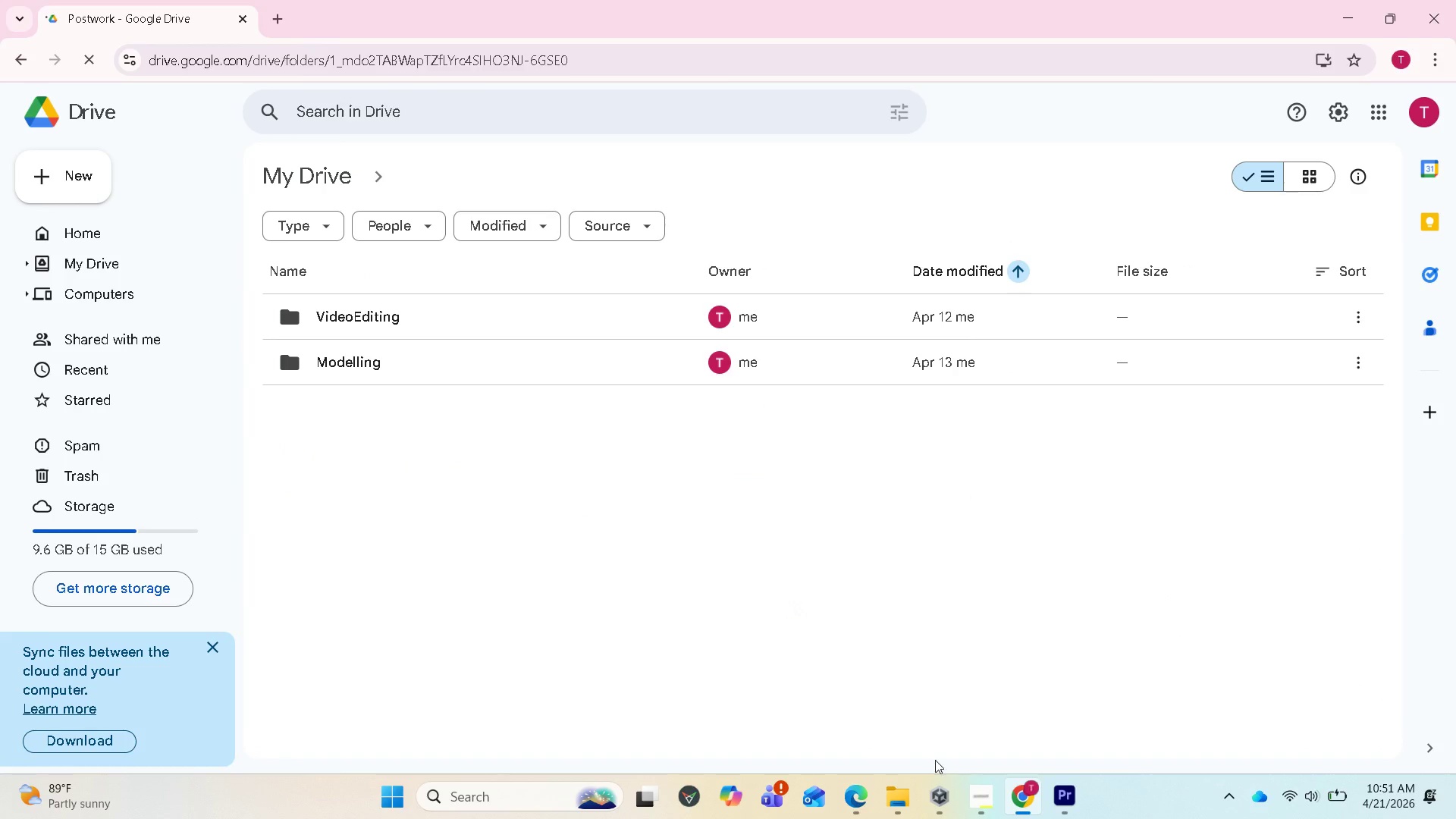 
left_click([985, 798])